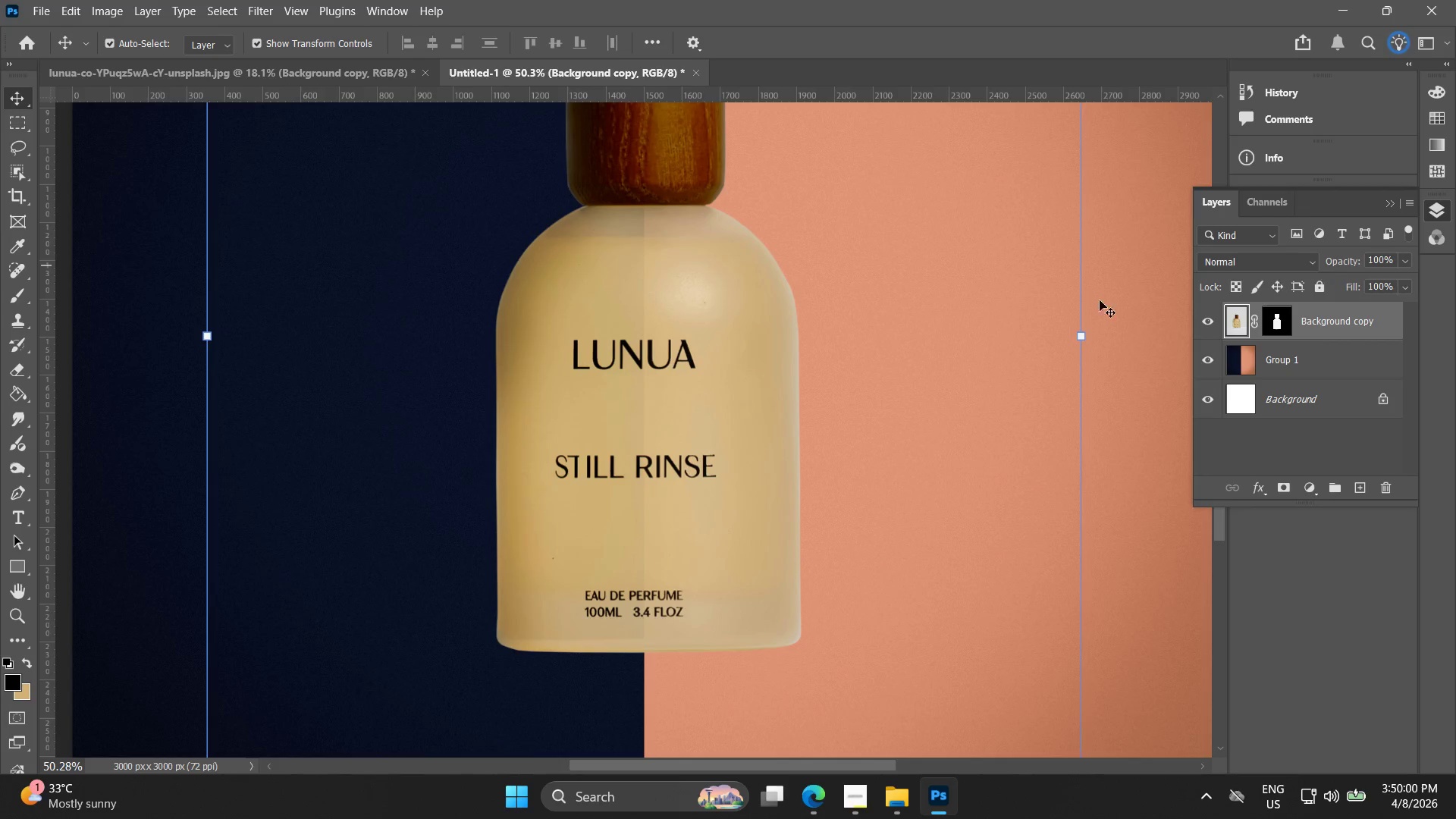 
key(Alt+AltLeft)
 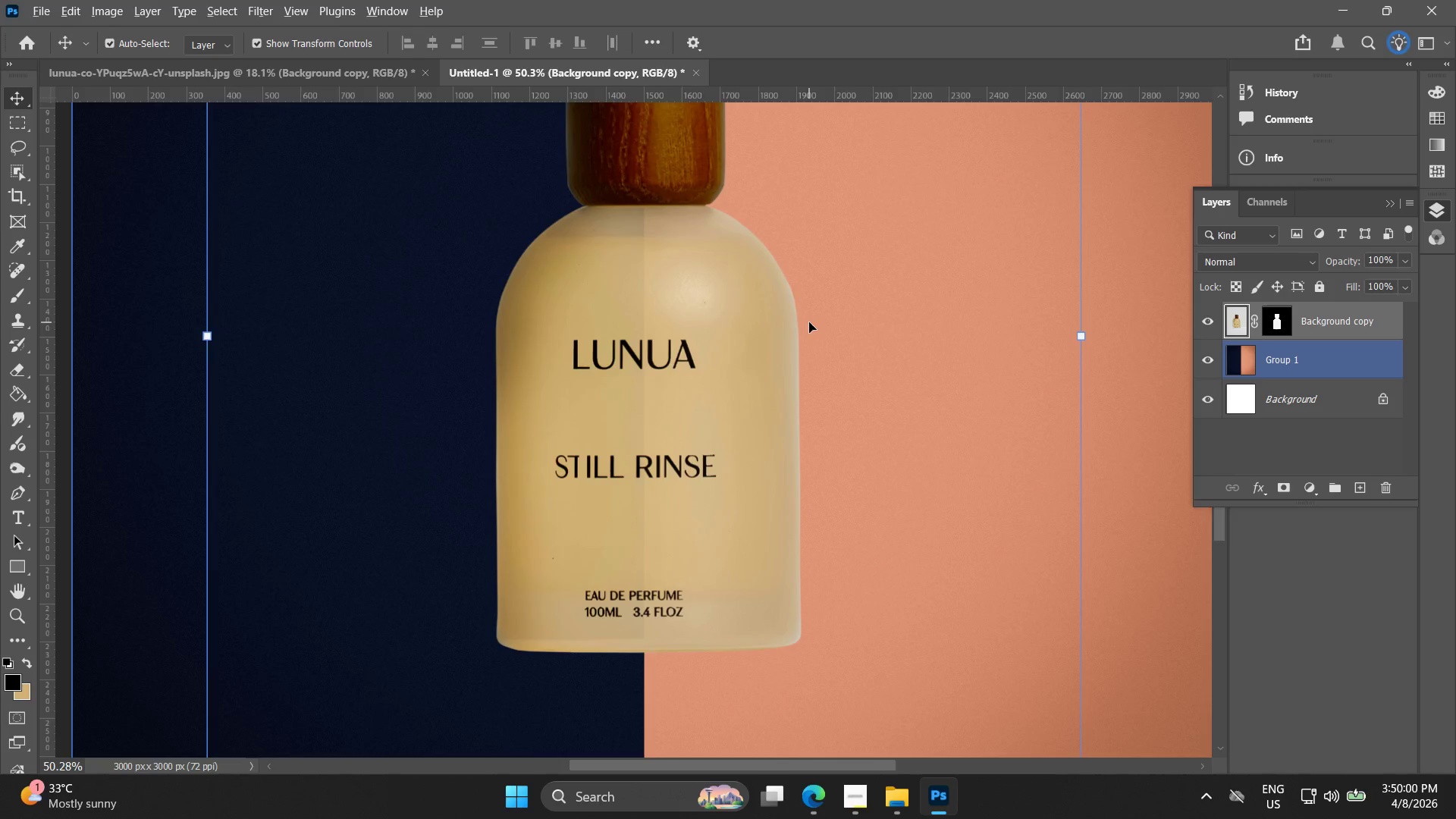 
key(Alt+AltLeft)
 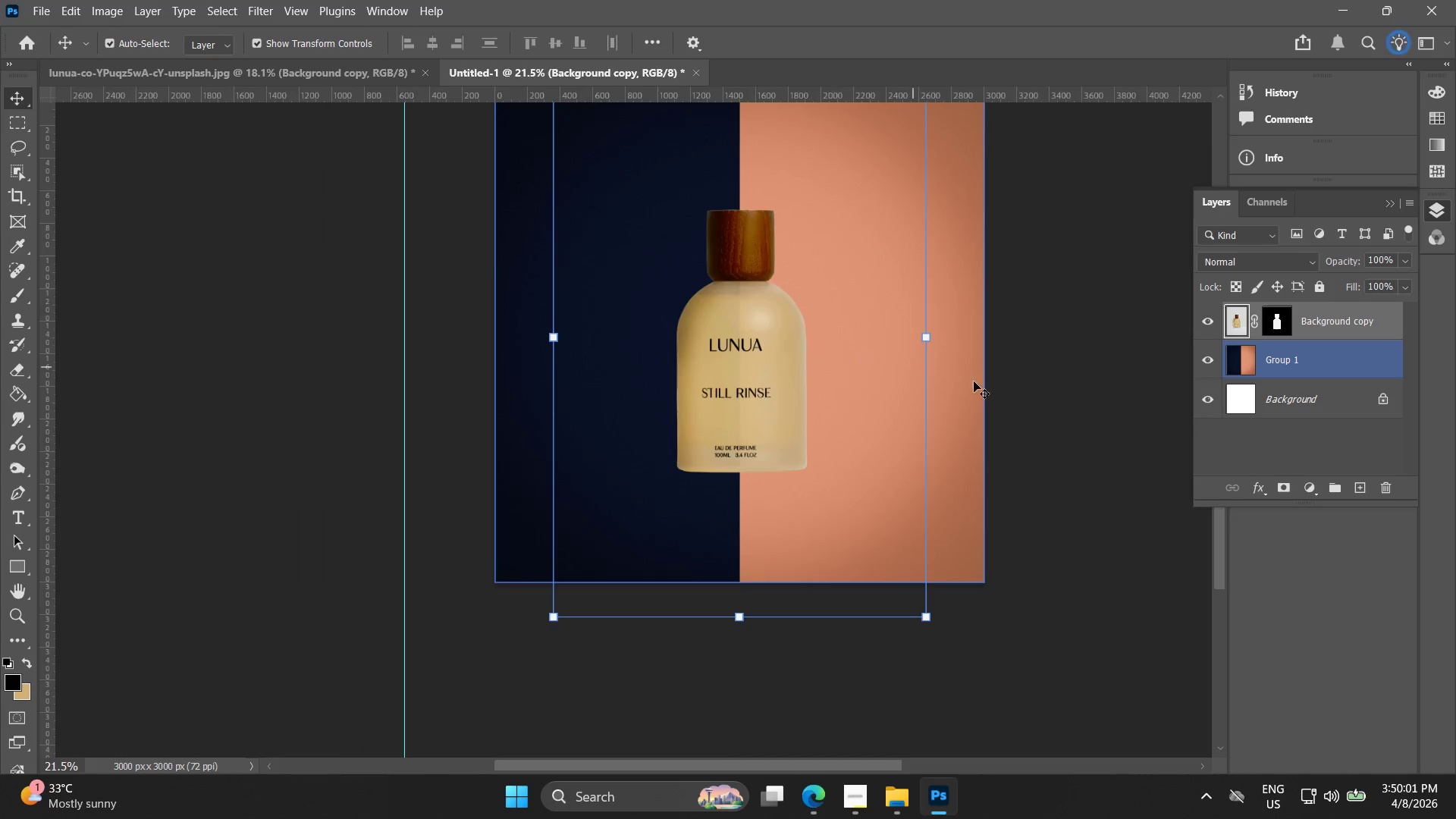 
scroll: coordinate [811, 338], scroll_direction: down, amount: 9.0
 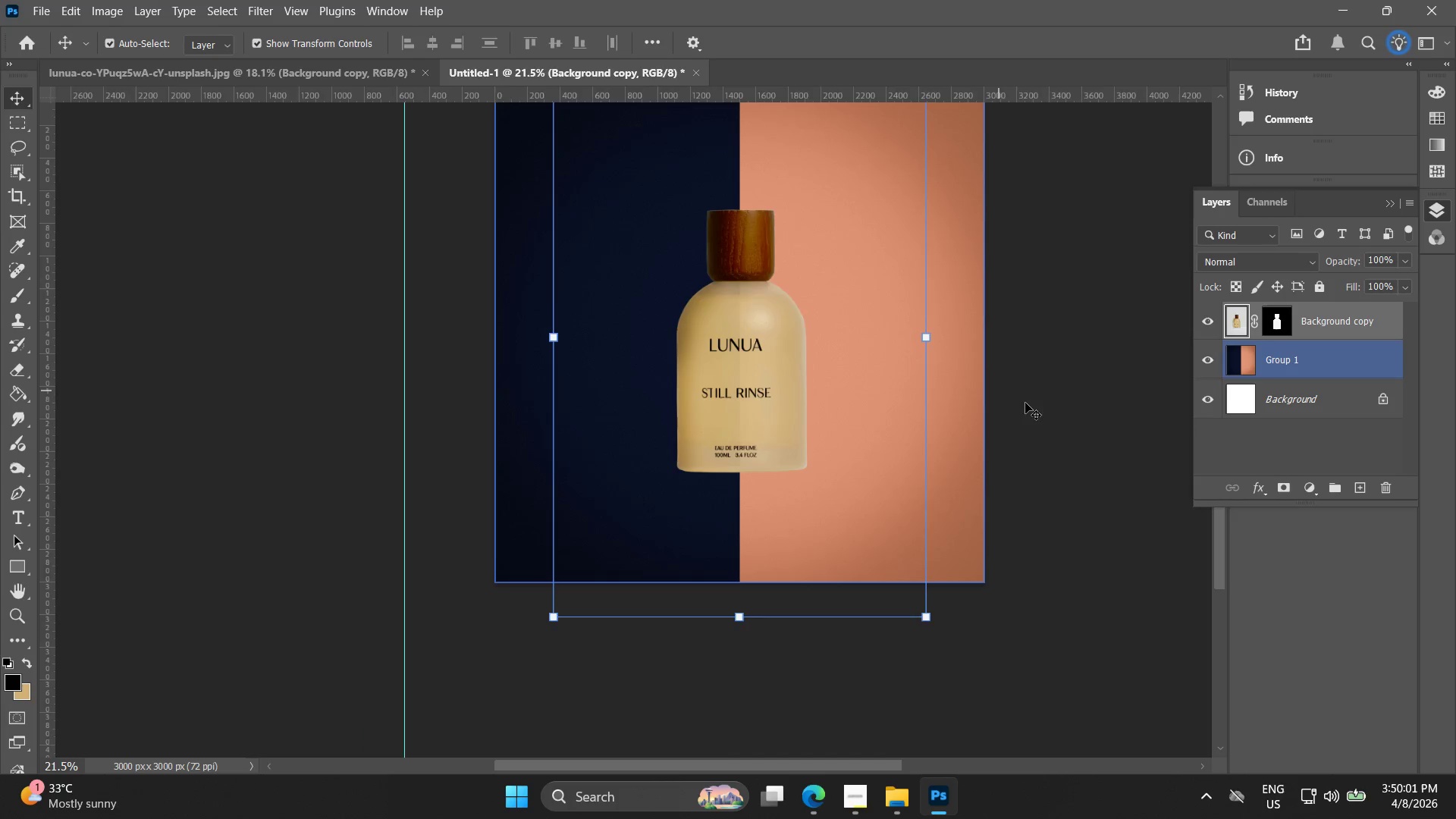 
left_click([1041, 410])
 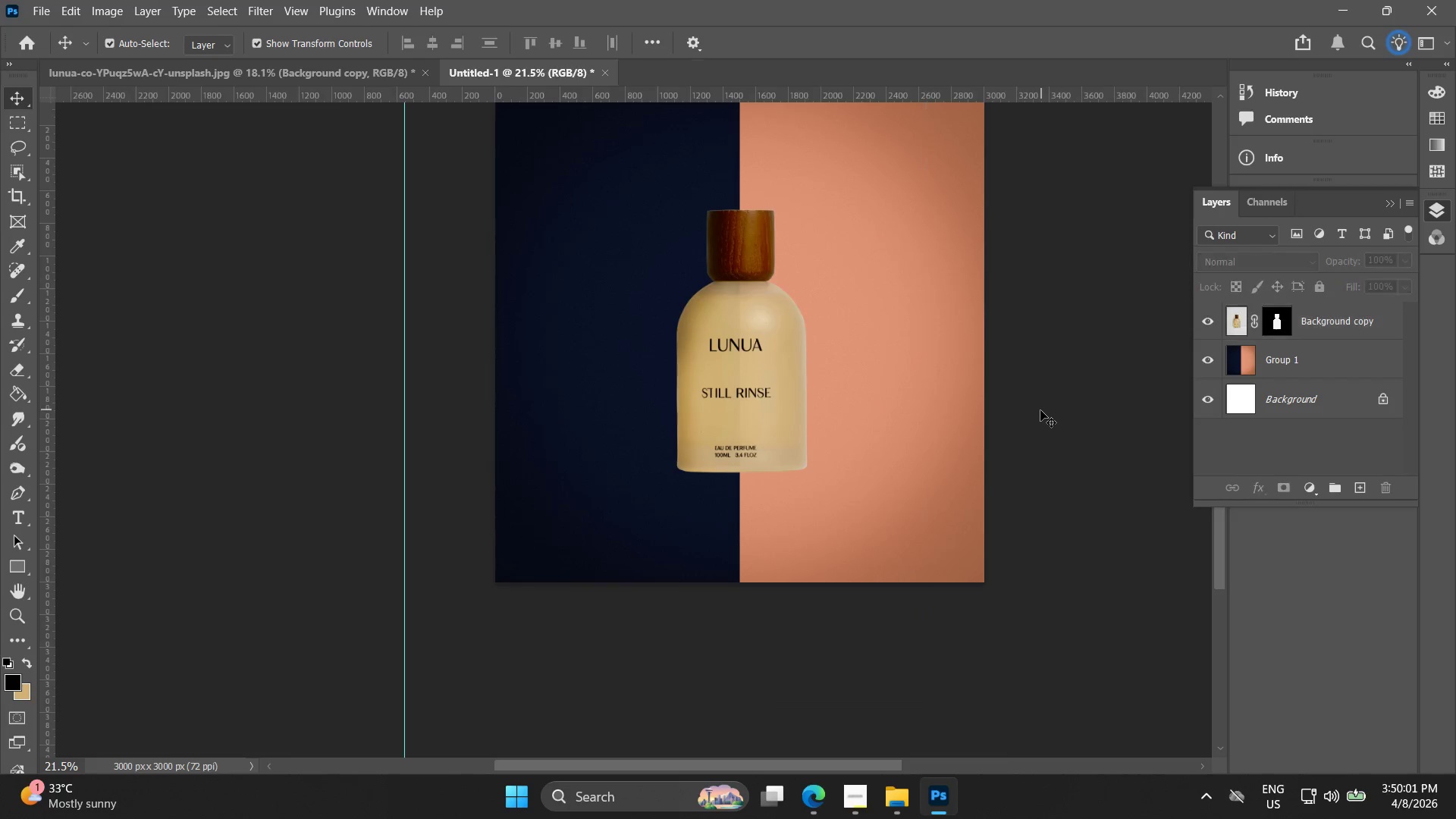 
hold_key(key=Space, duration=0.61)
 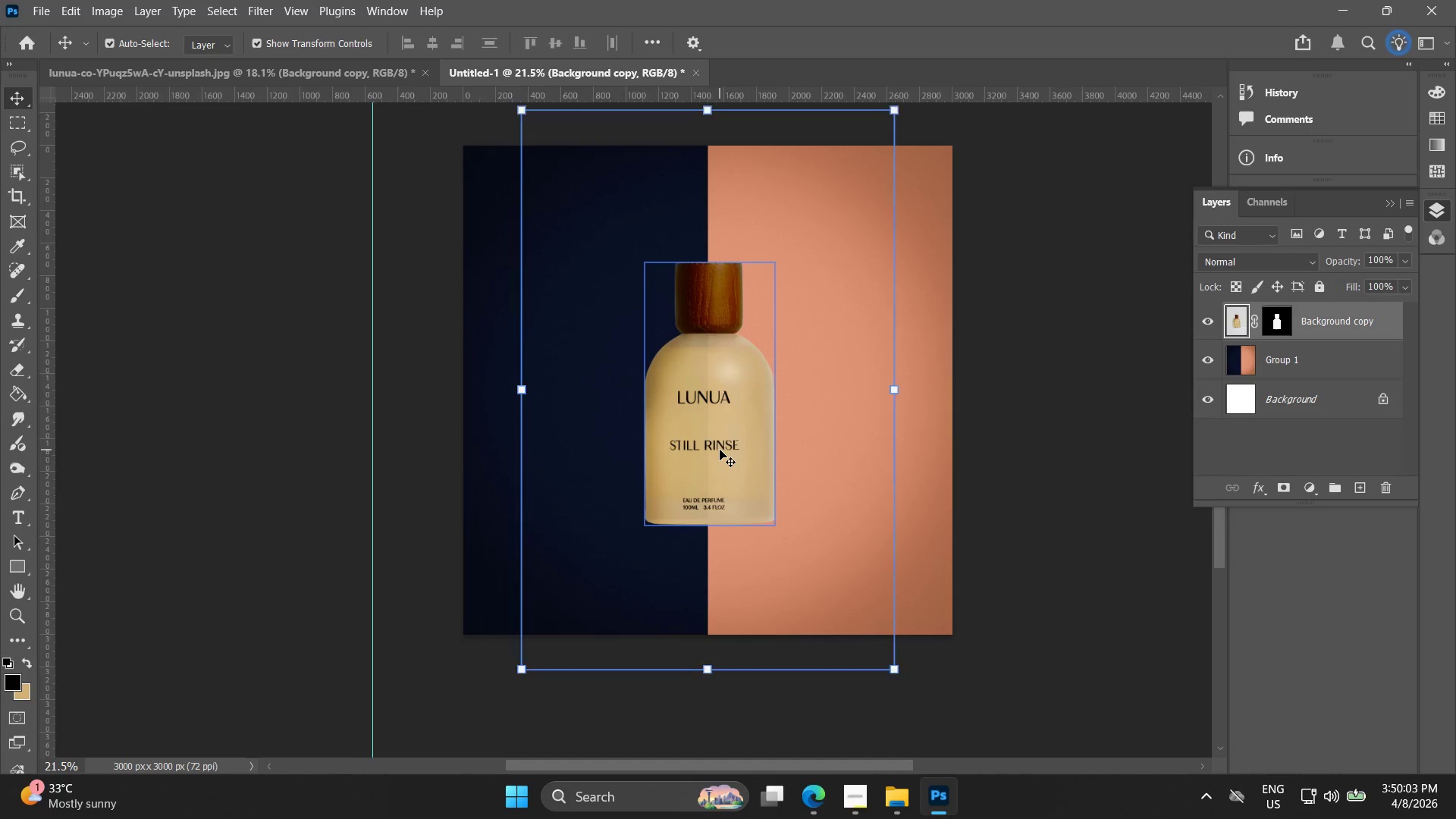 
left_click_drag(start_coordinate=[1031, 410], to_coordinate=[999, 462])
 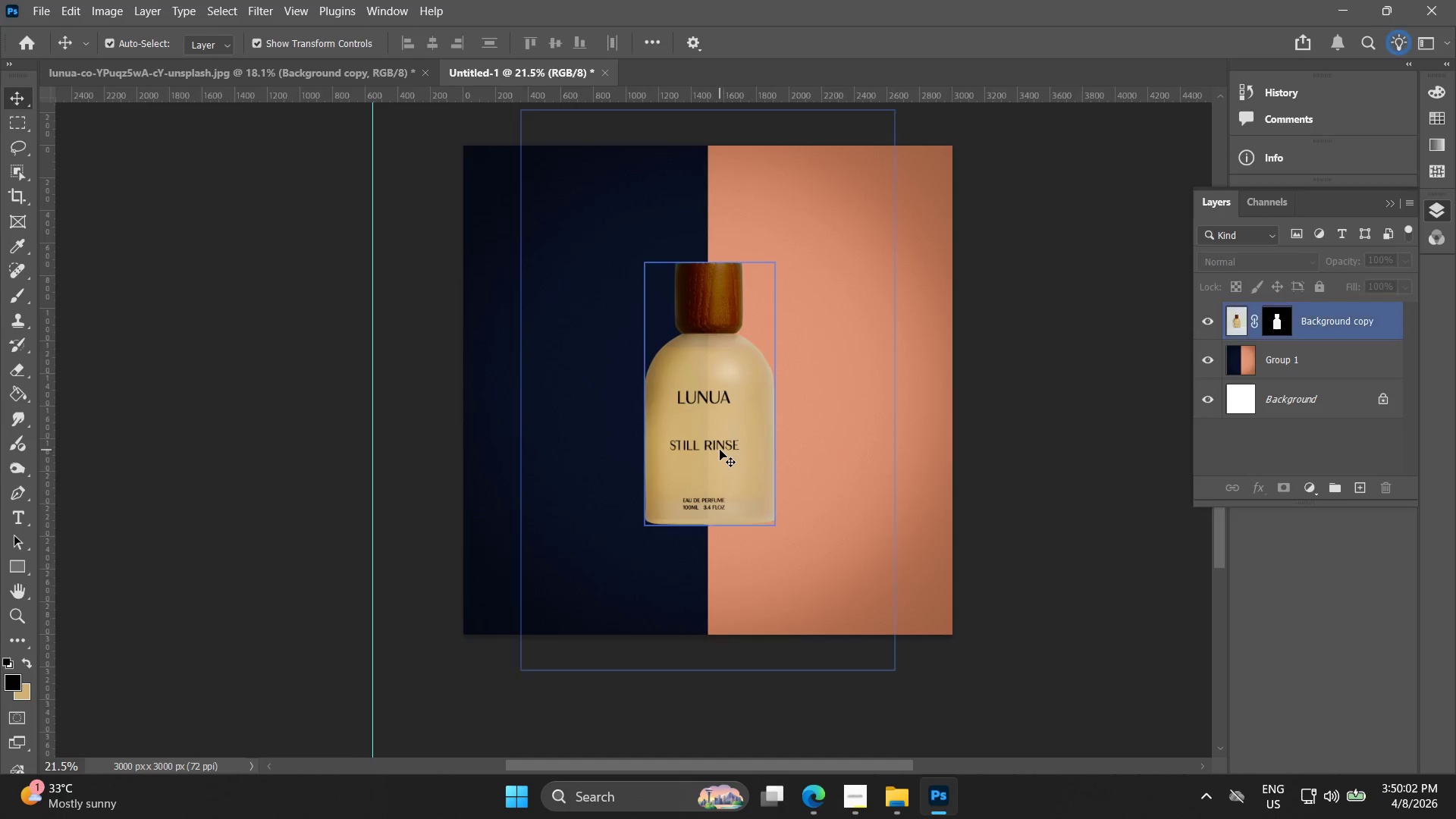 
left_click([720, 450])
 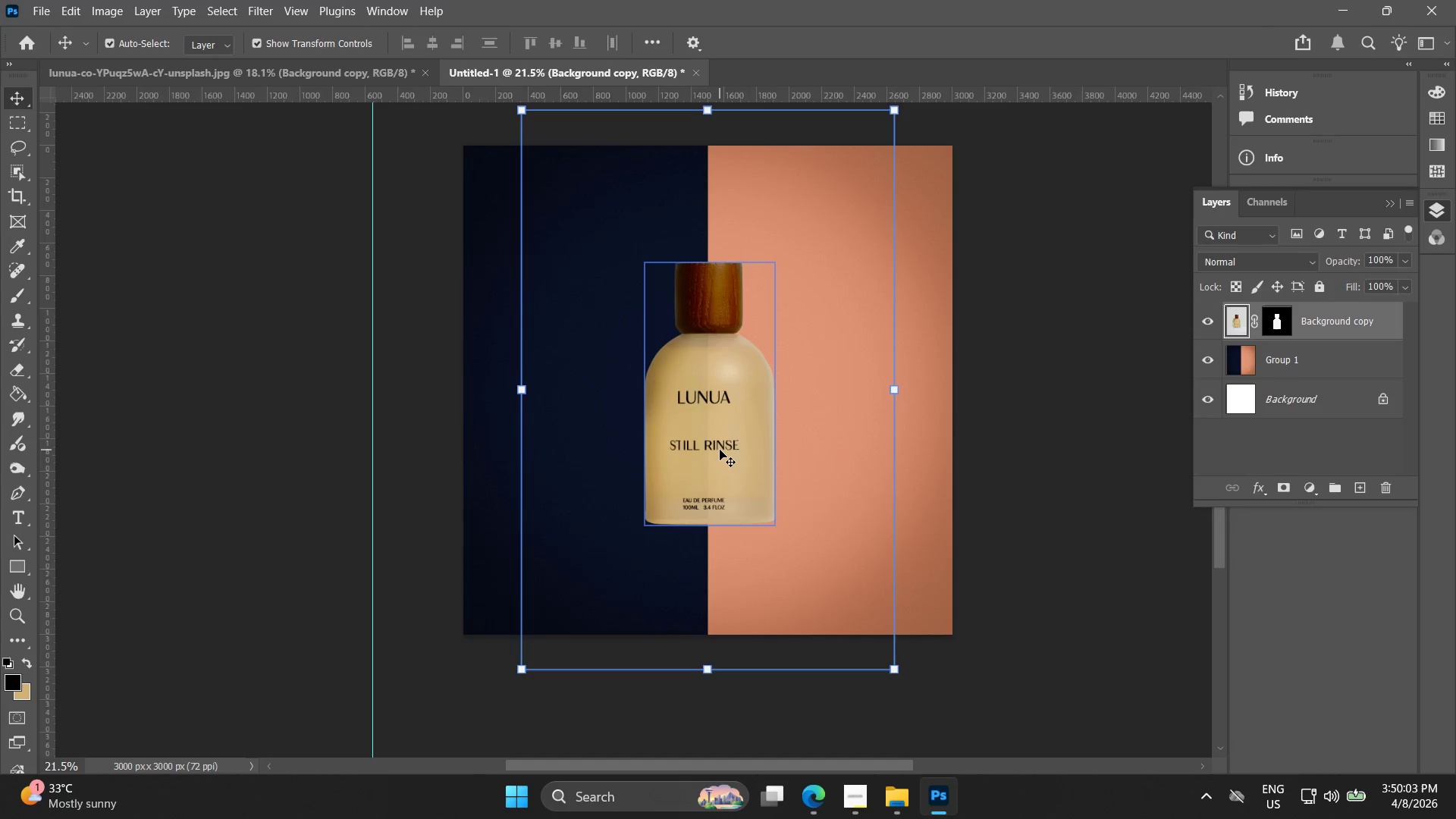 
right_click([720, 450])
 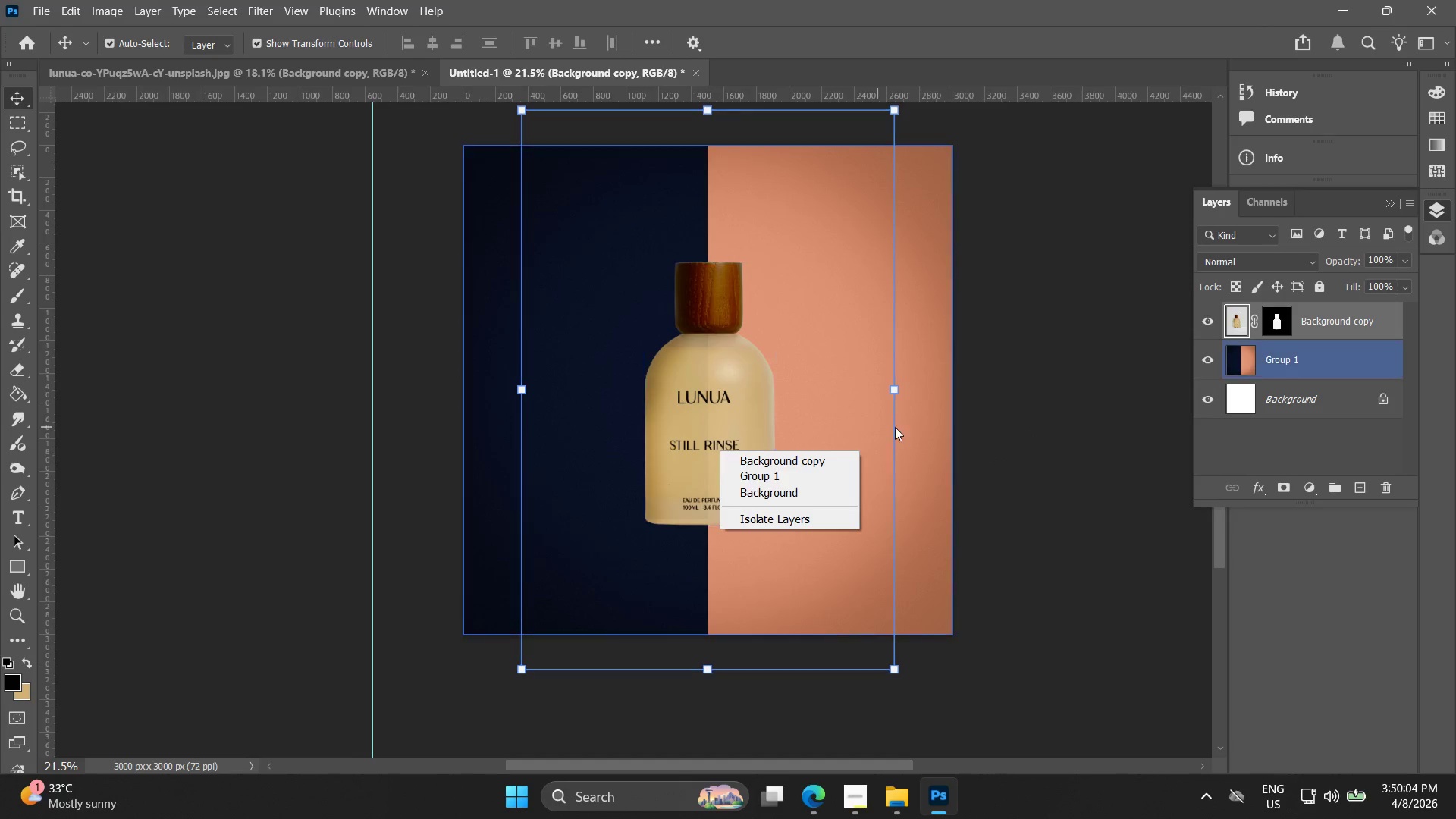 
left_click([1056, 434])
 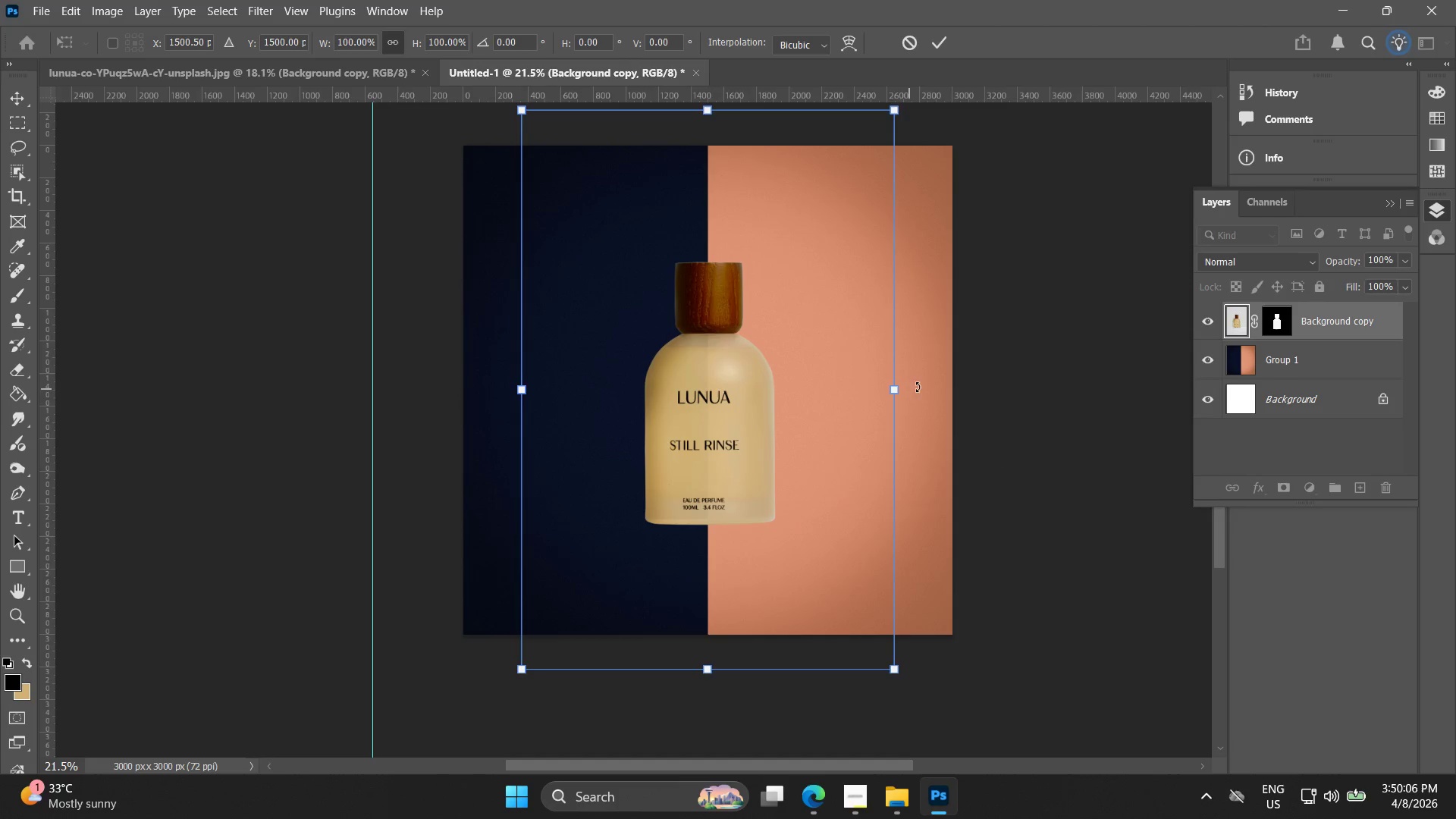 
left_click([942, 38])
 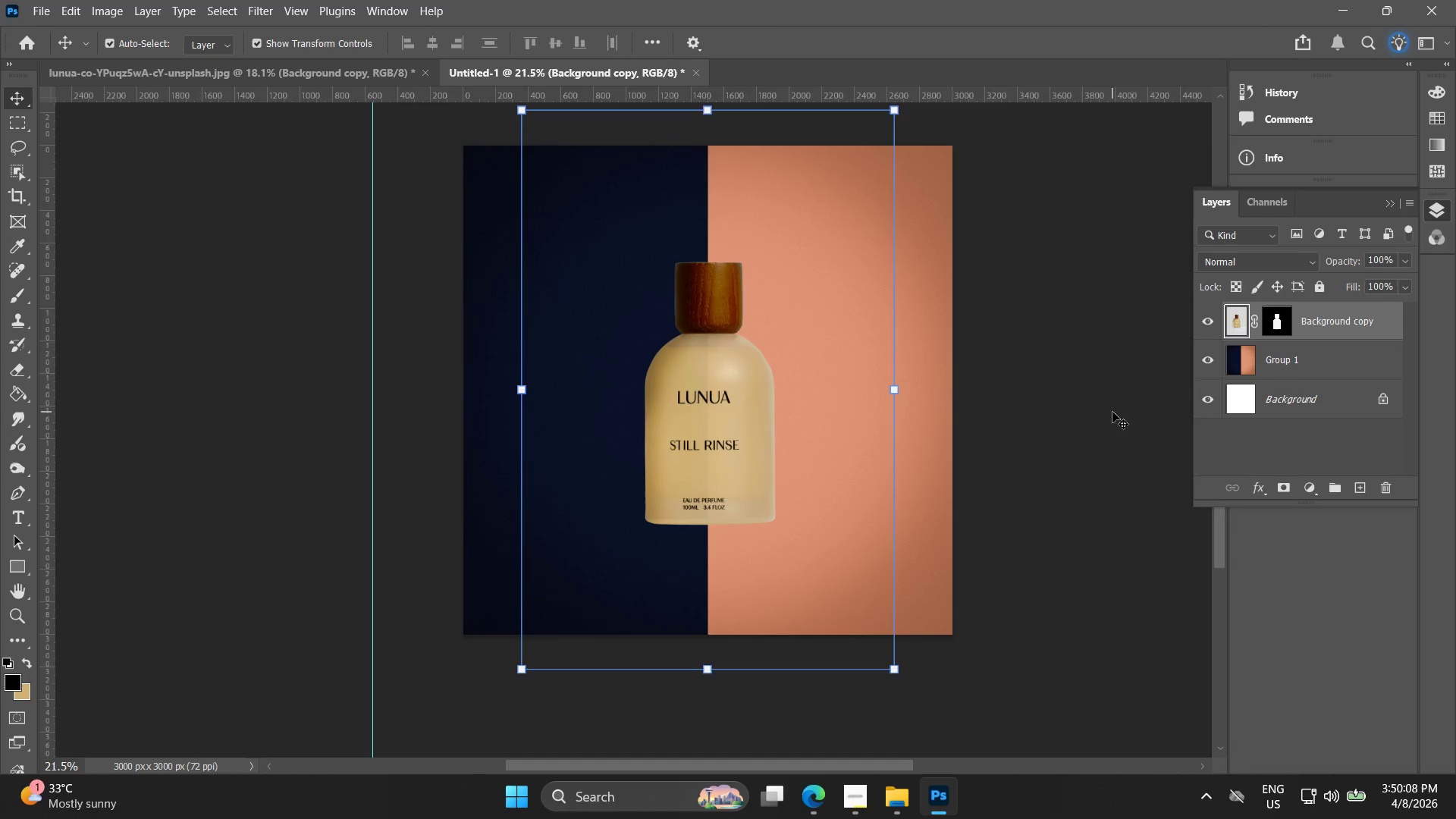 
left_click([1097, 414])
 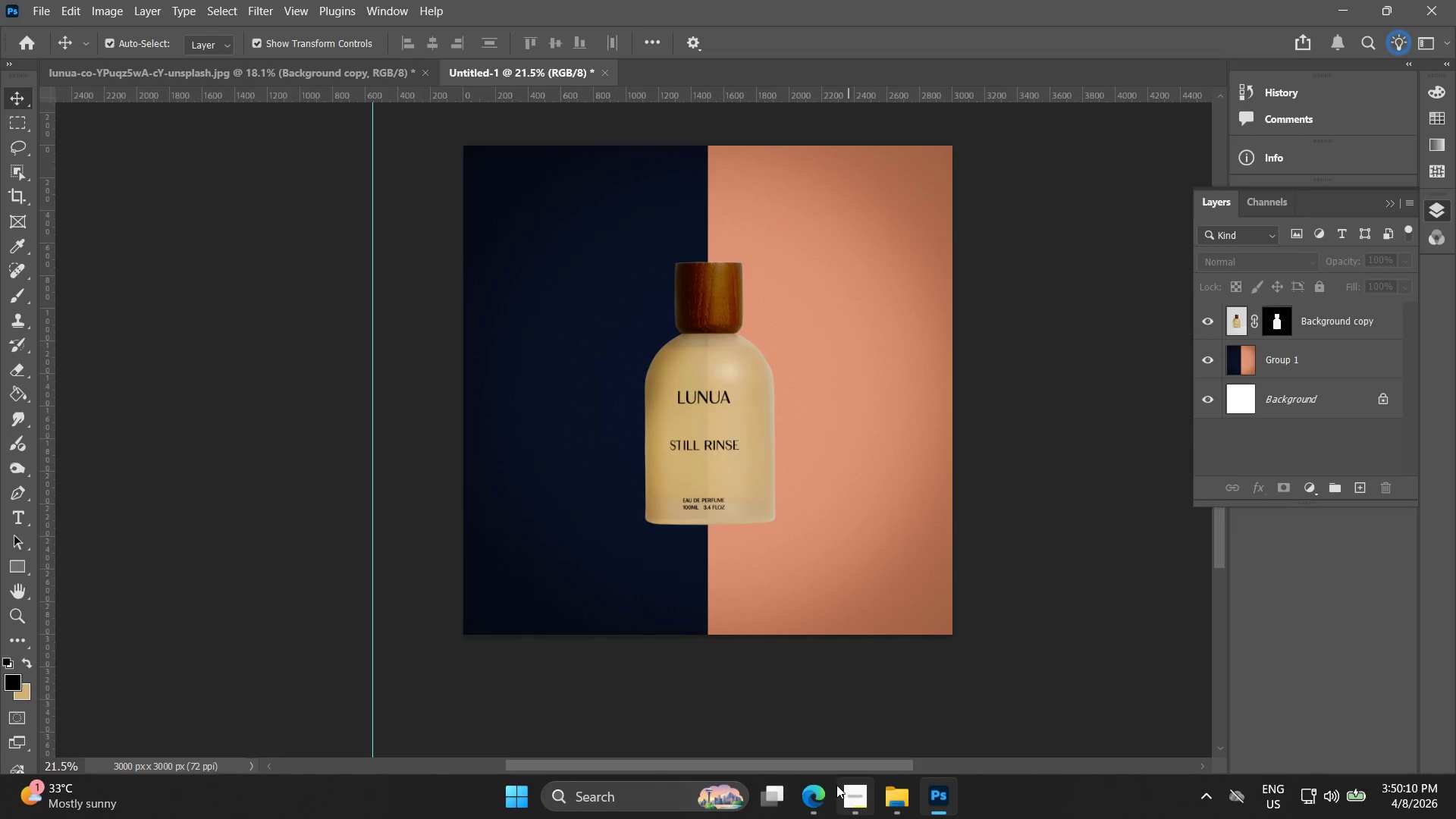 
left_click([752, 435])
 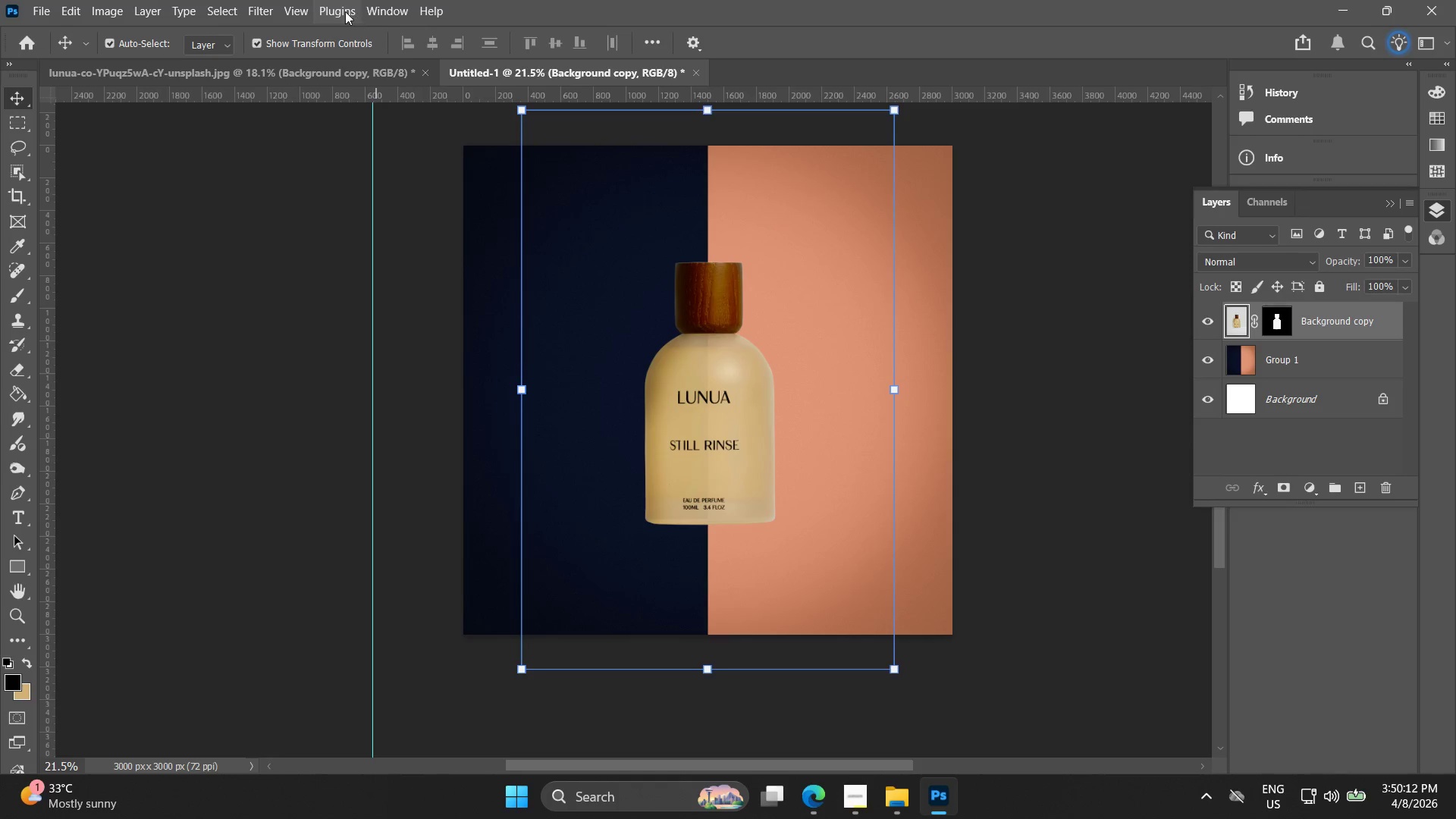 
left_click([287, 10])
 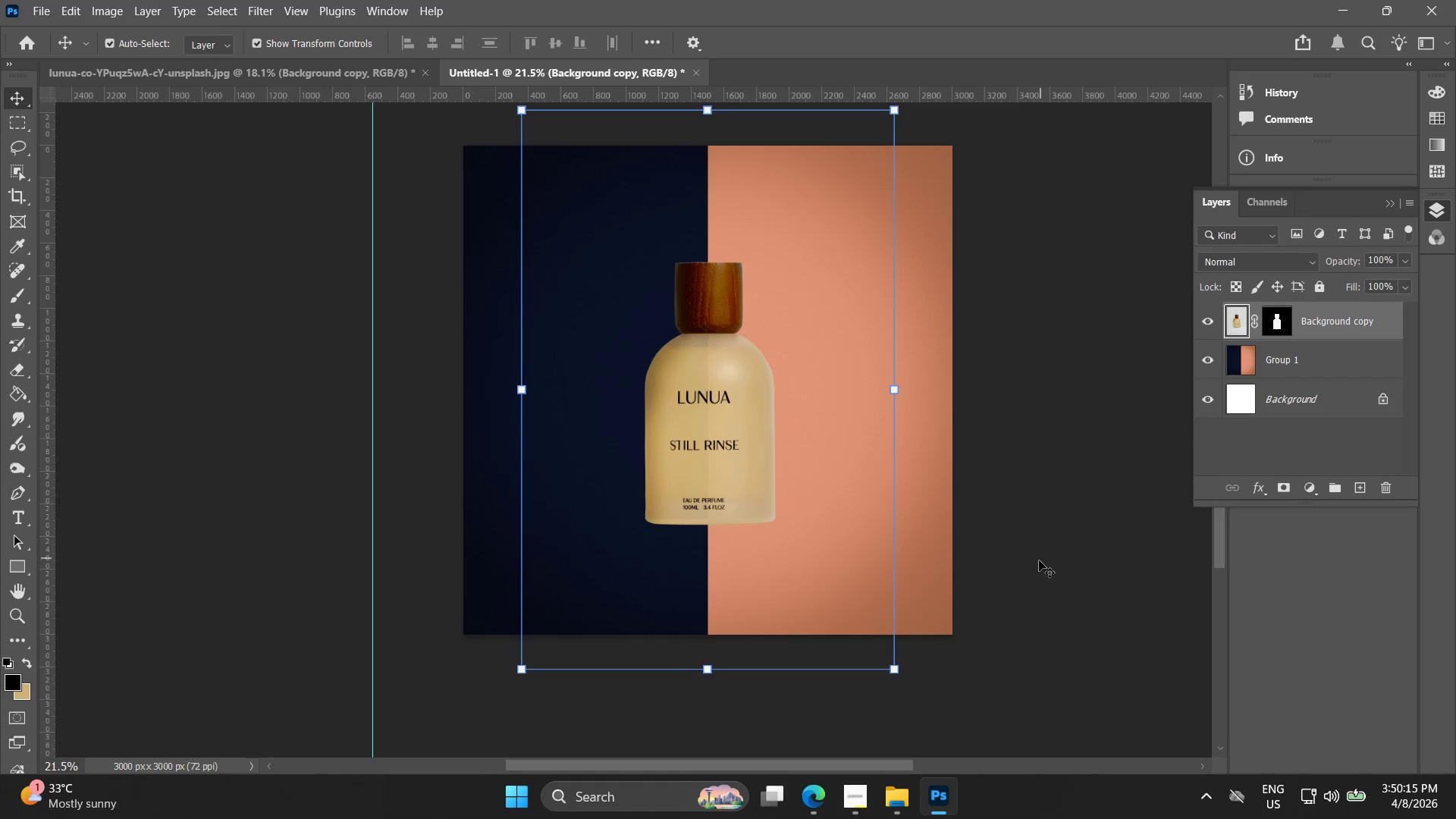 
left_click([1053, 603])
 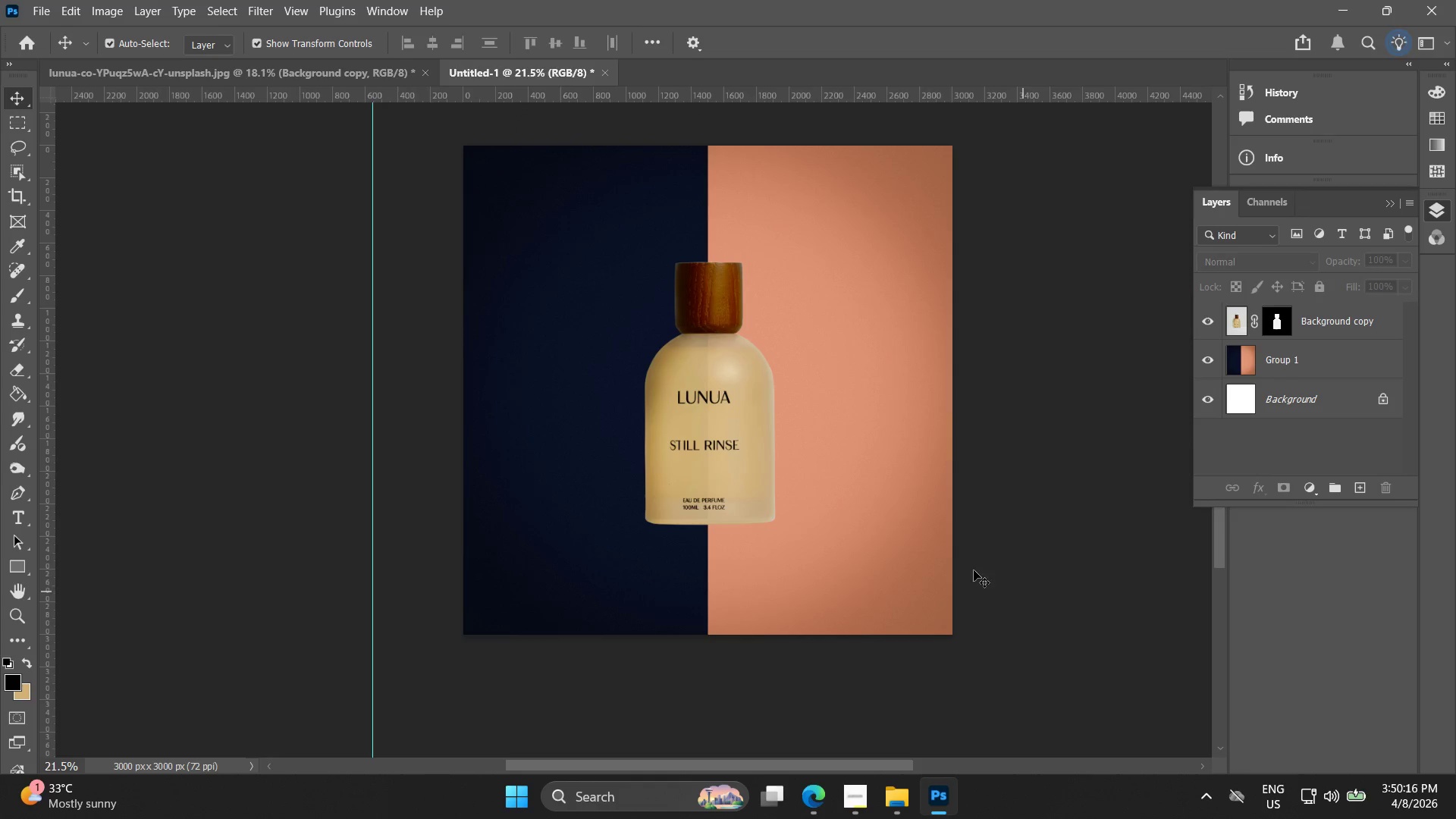 
key(Alt+AltLeft)
 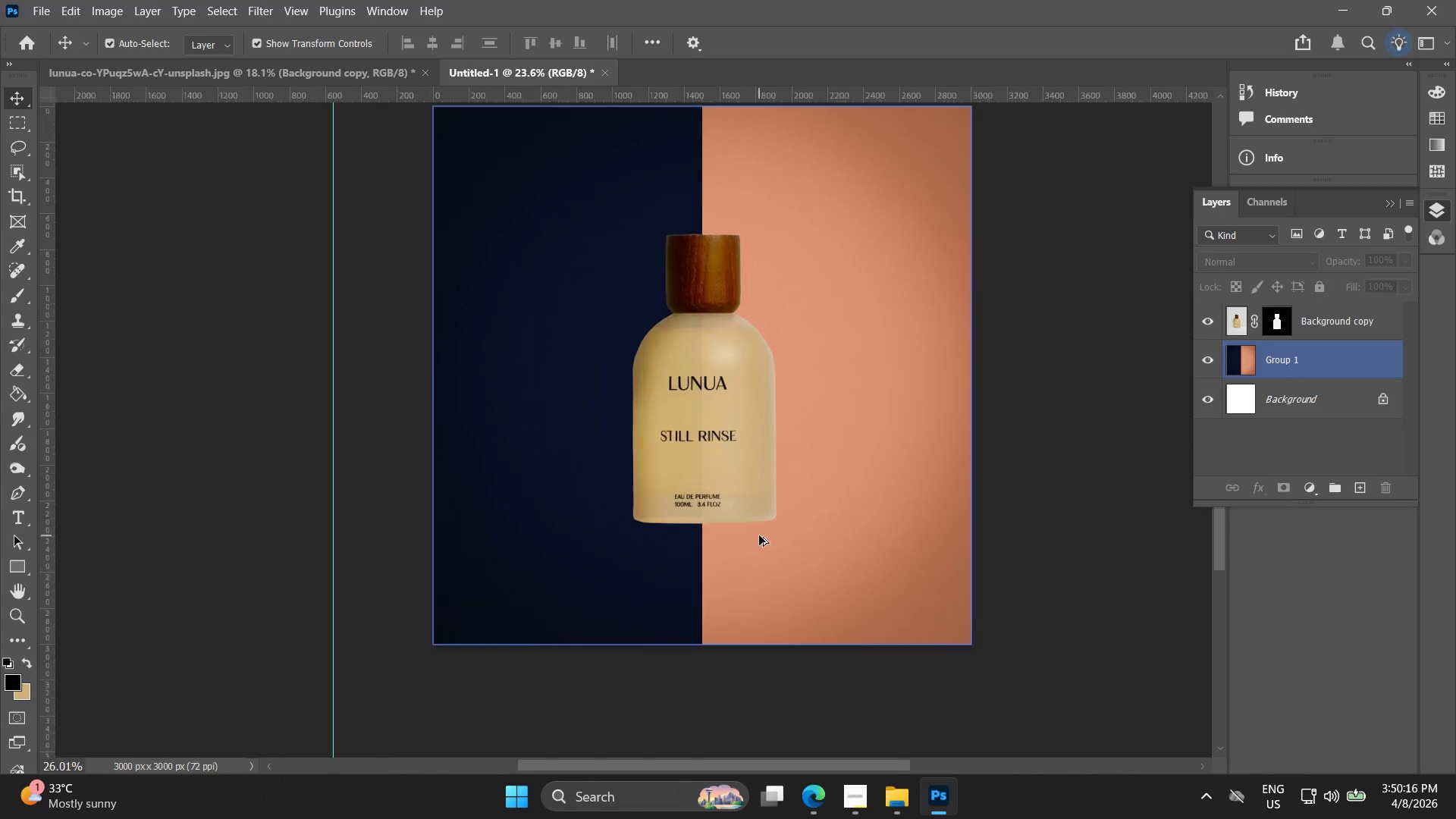 
key(Alt+AltLeft)
 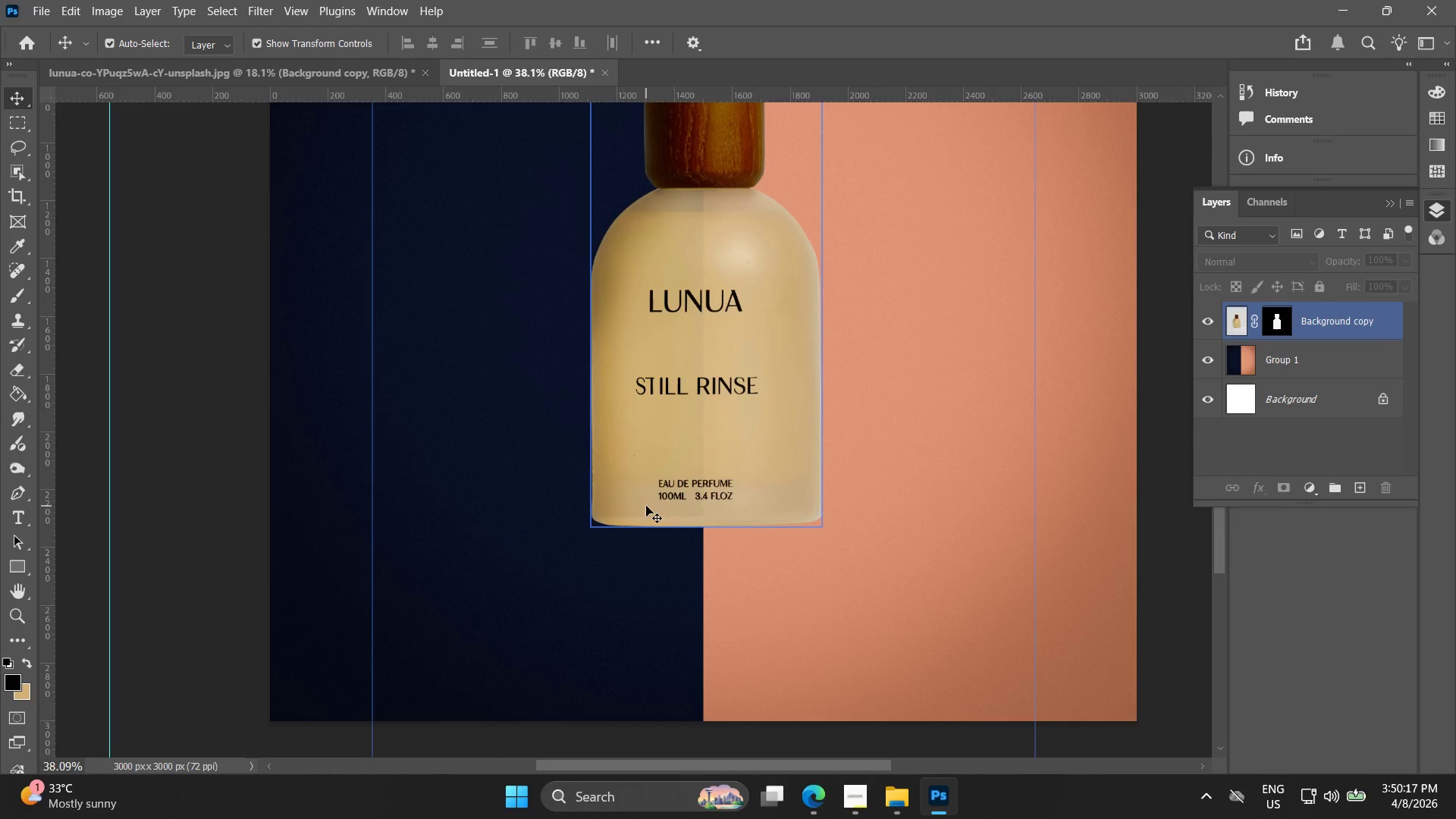 
hold_key(key=AltLeft, duration=0.47)
 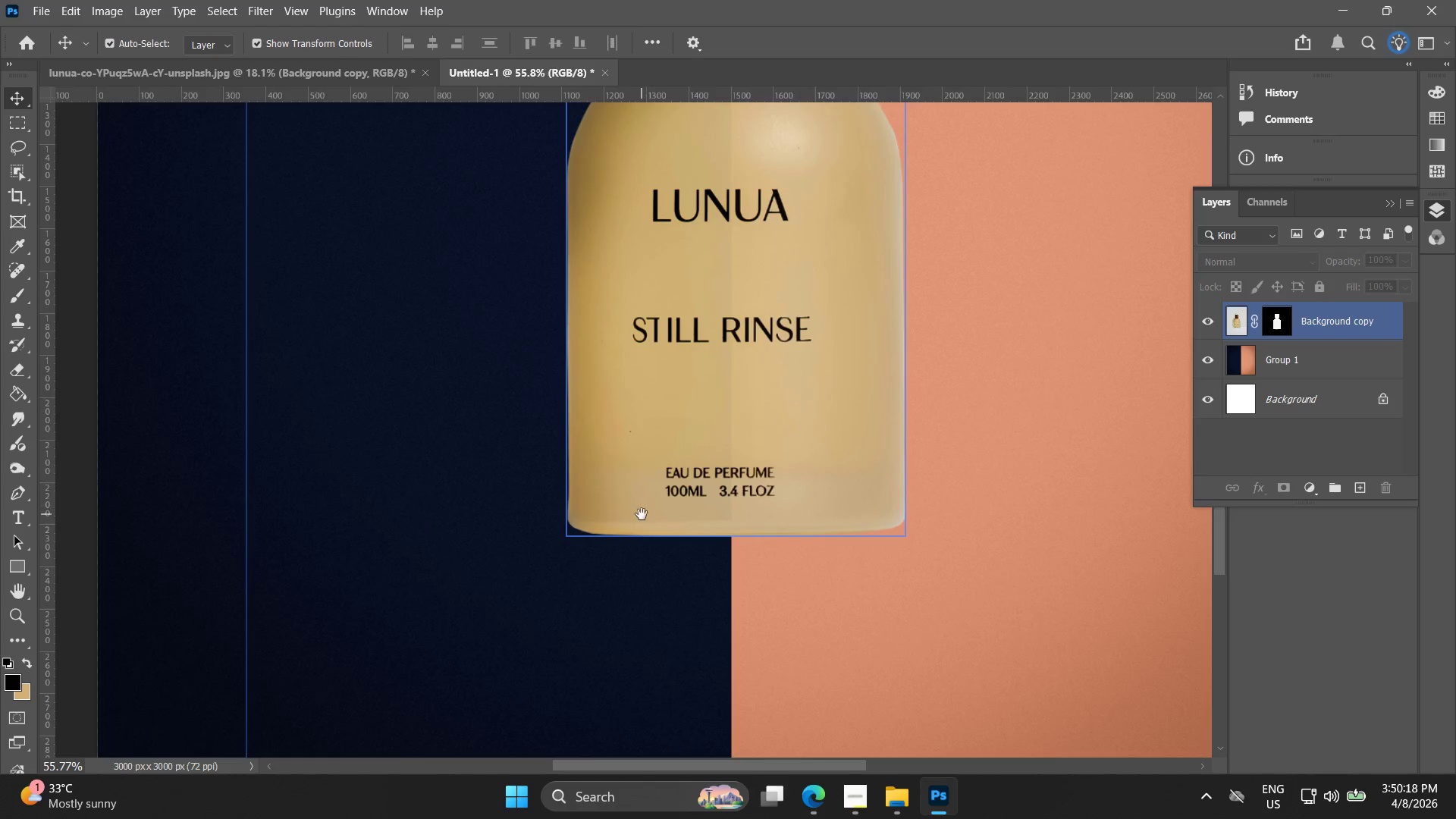 
scroll: coordinate [648, 506], scroll_direction: up, amount: 6.0
 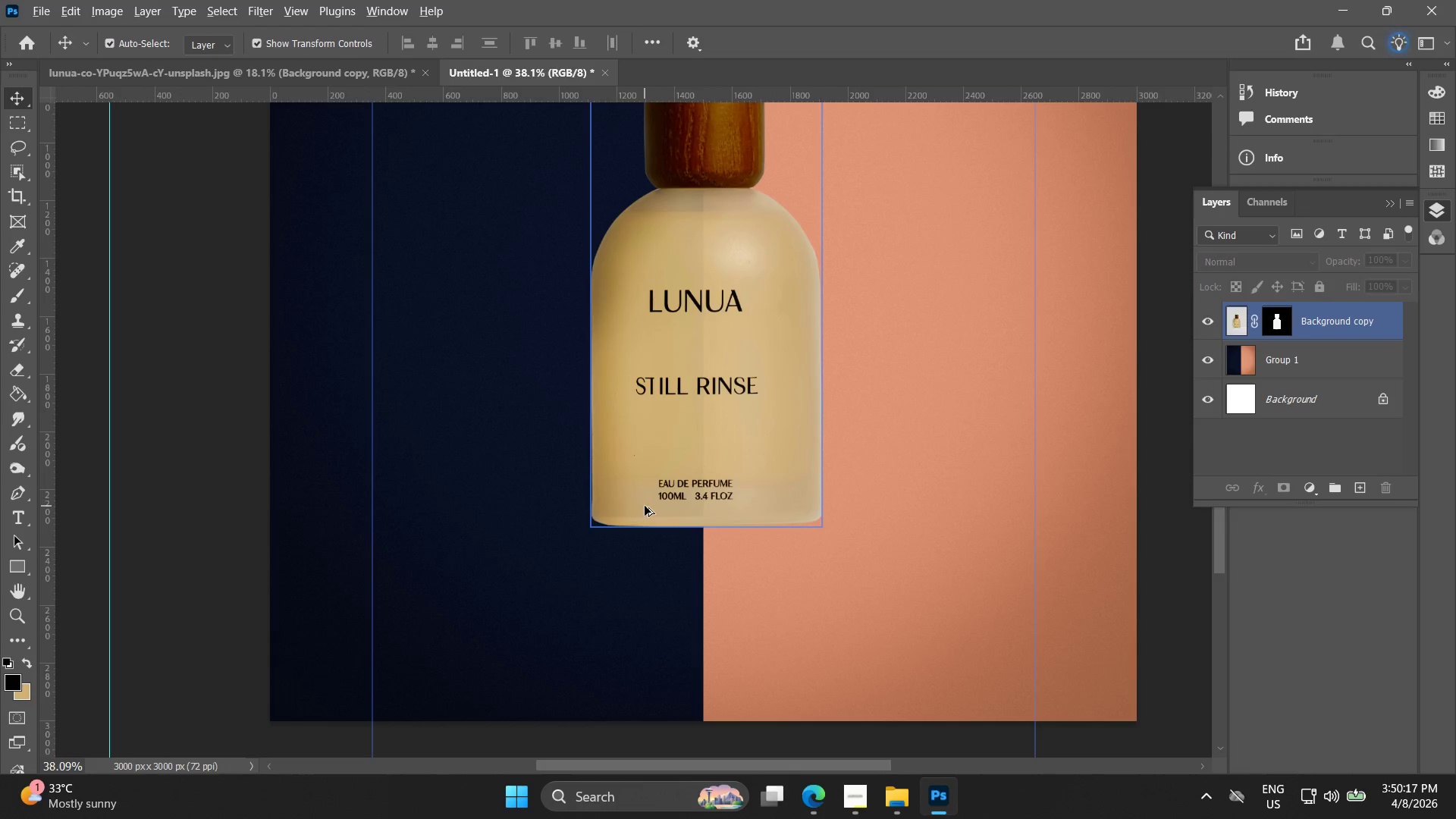 
hold_key(key=Space, duration=0.61)
 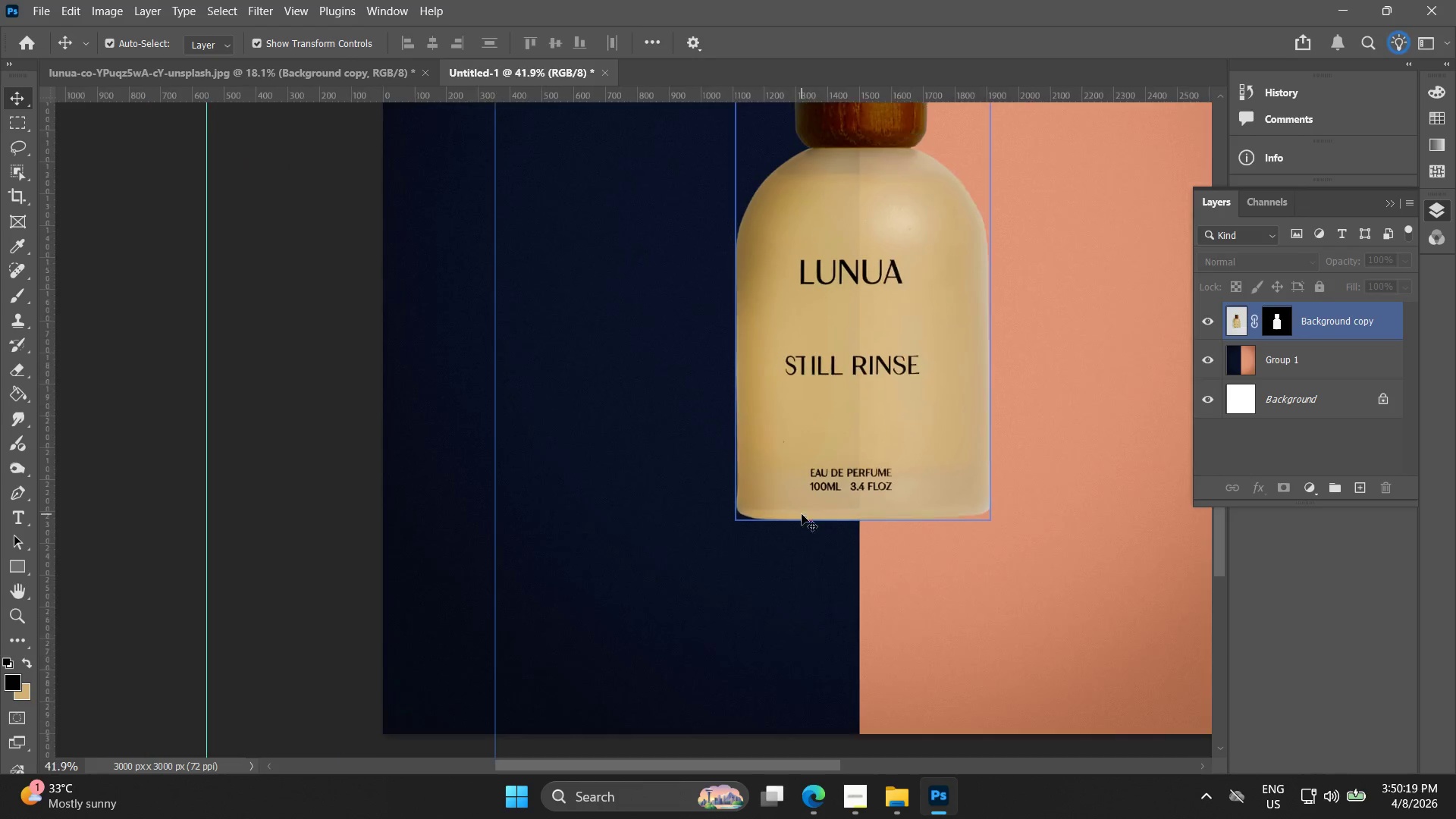 
scroll: coordinate [645, 506], scroll_direction: up, amount: 4.0
 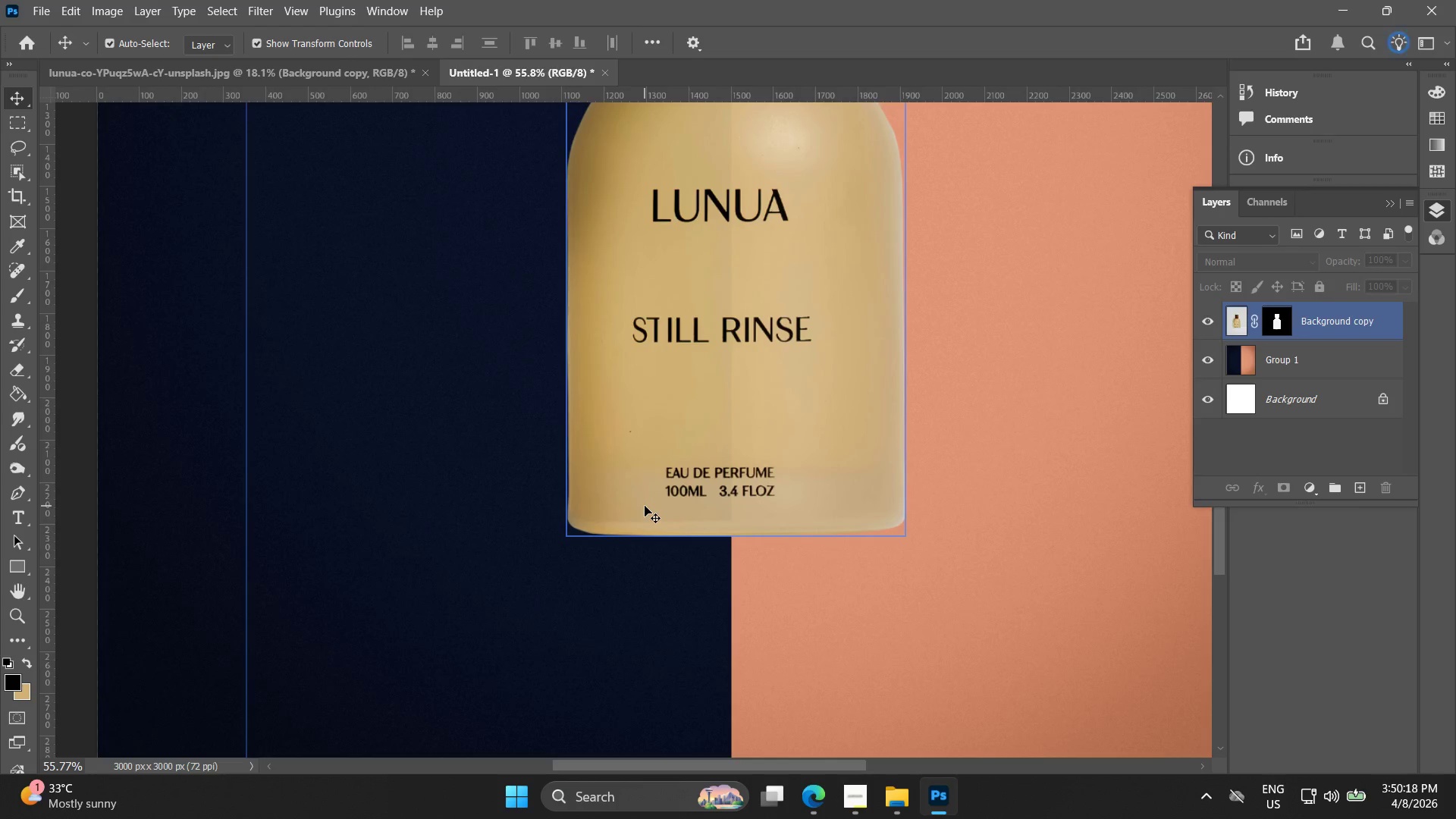 
left_click_drag(start_coordinate=[663, 516], to_coordinate=[811, 502])
 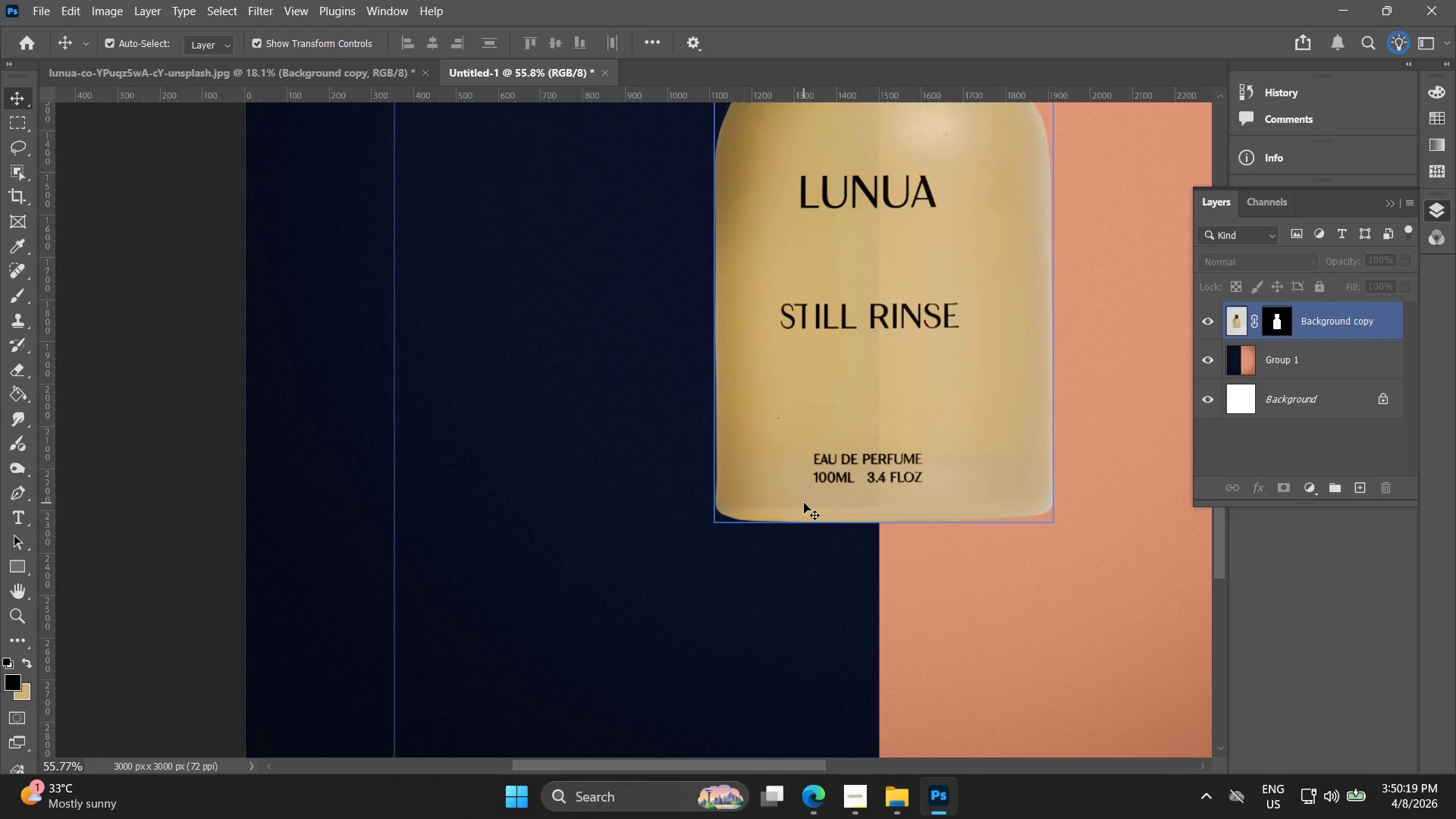 
key(Alt+AltLeft)
 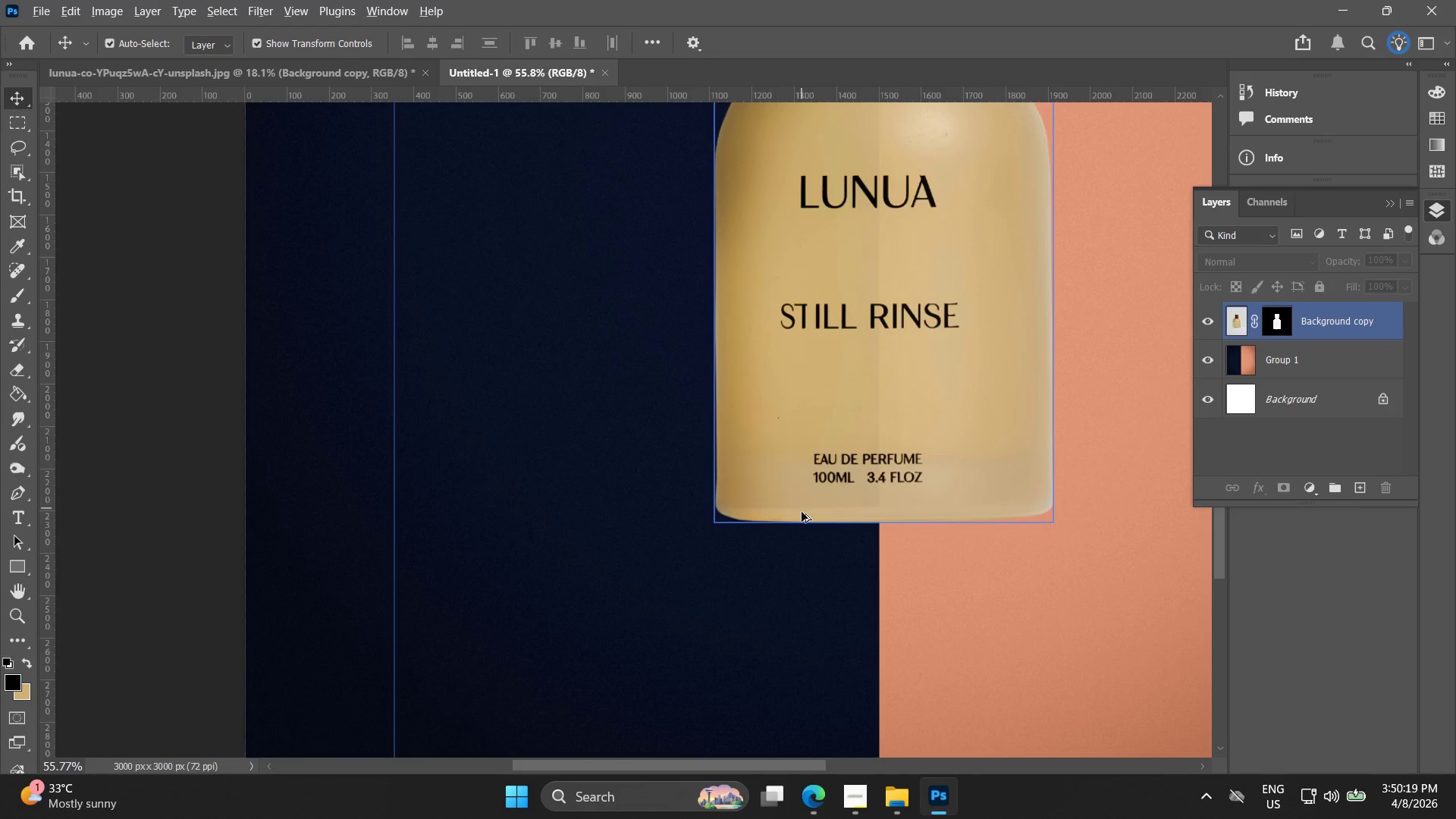 
scroll: coordinate [802, 514], scroll_direction: down, amount: 3.0
 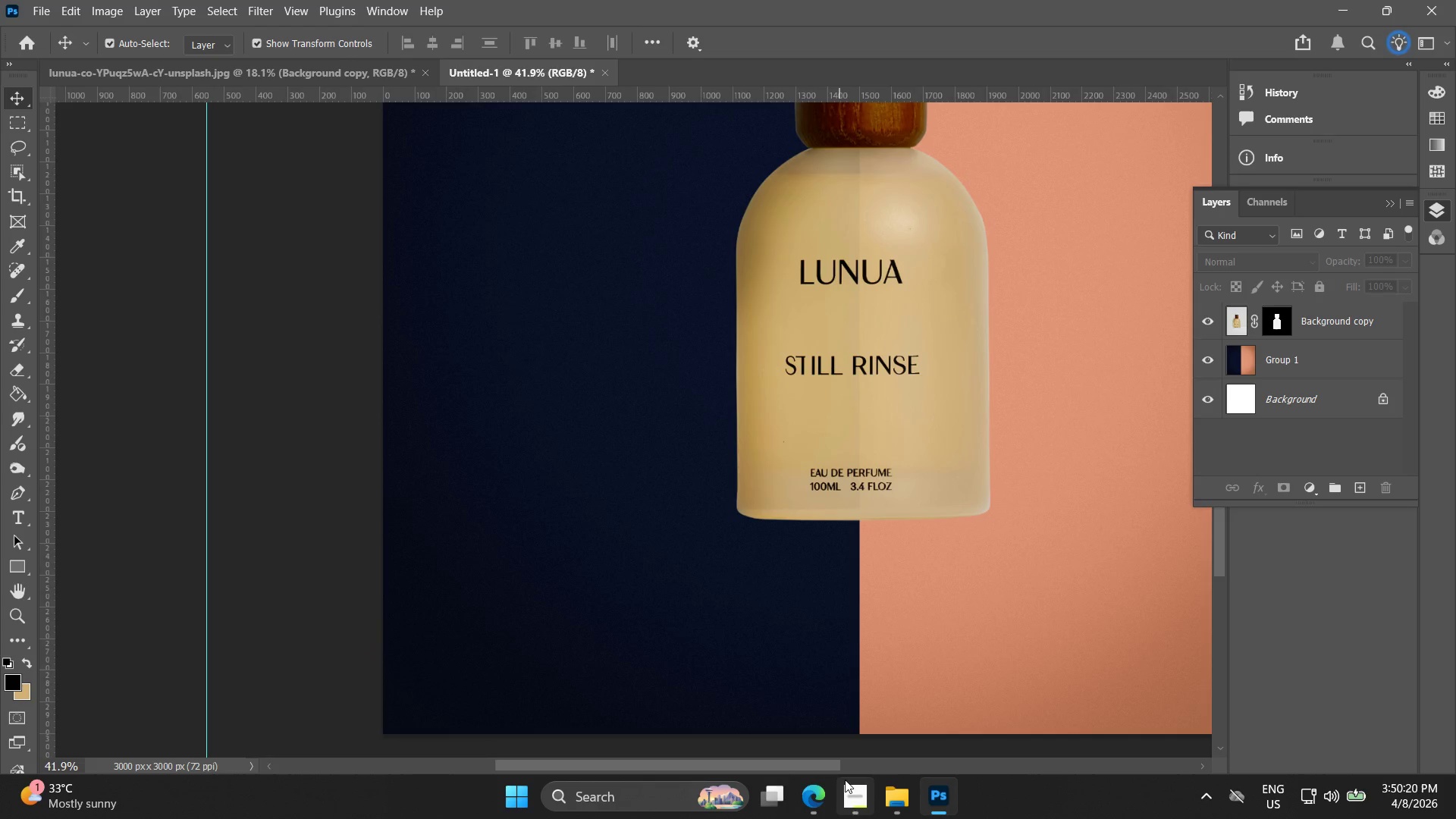 
left_click([857, 807])